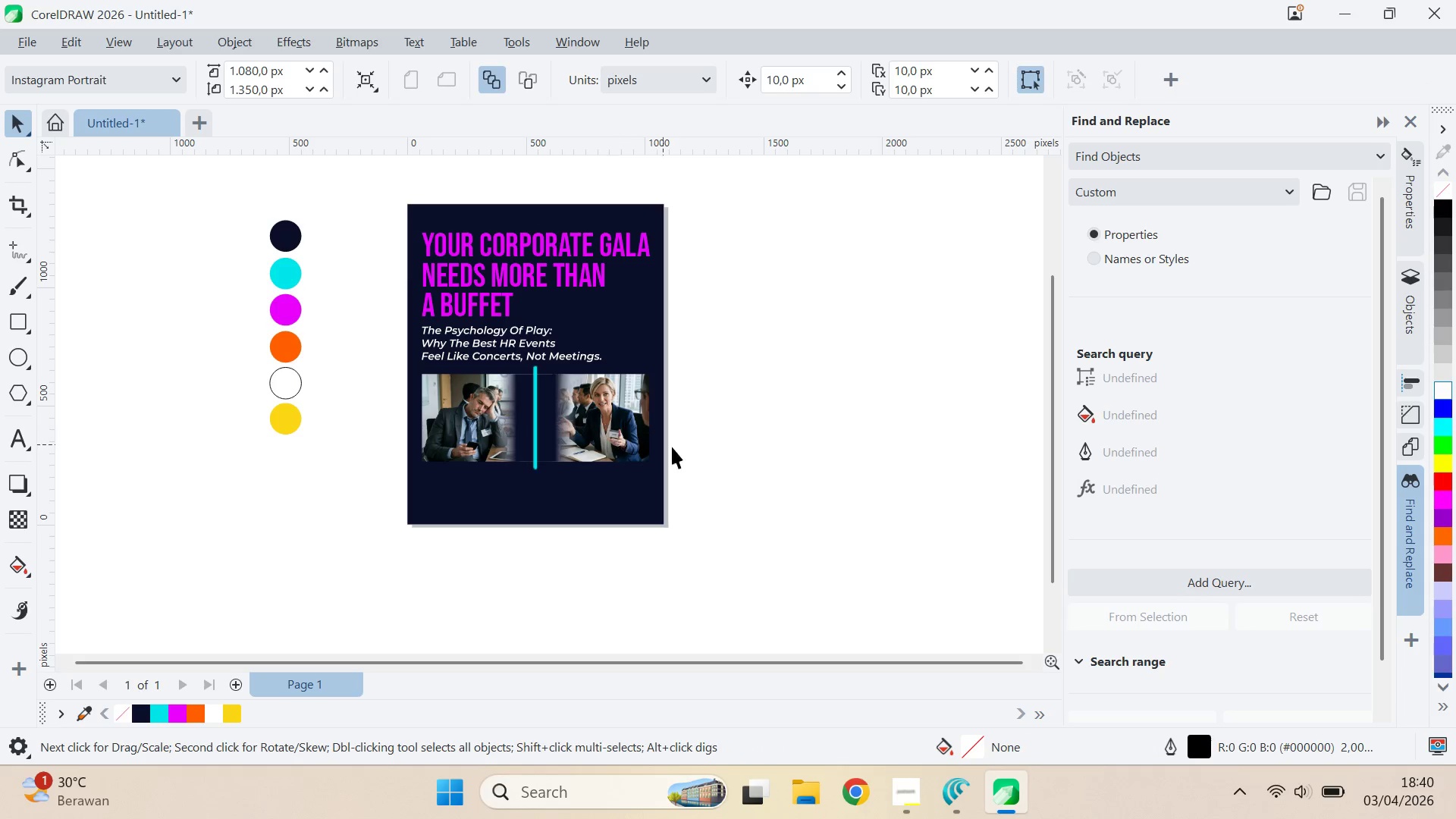 
hold_key(key=ShiftLeft, duration=1.12)
 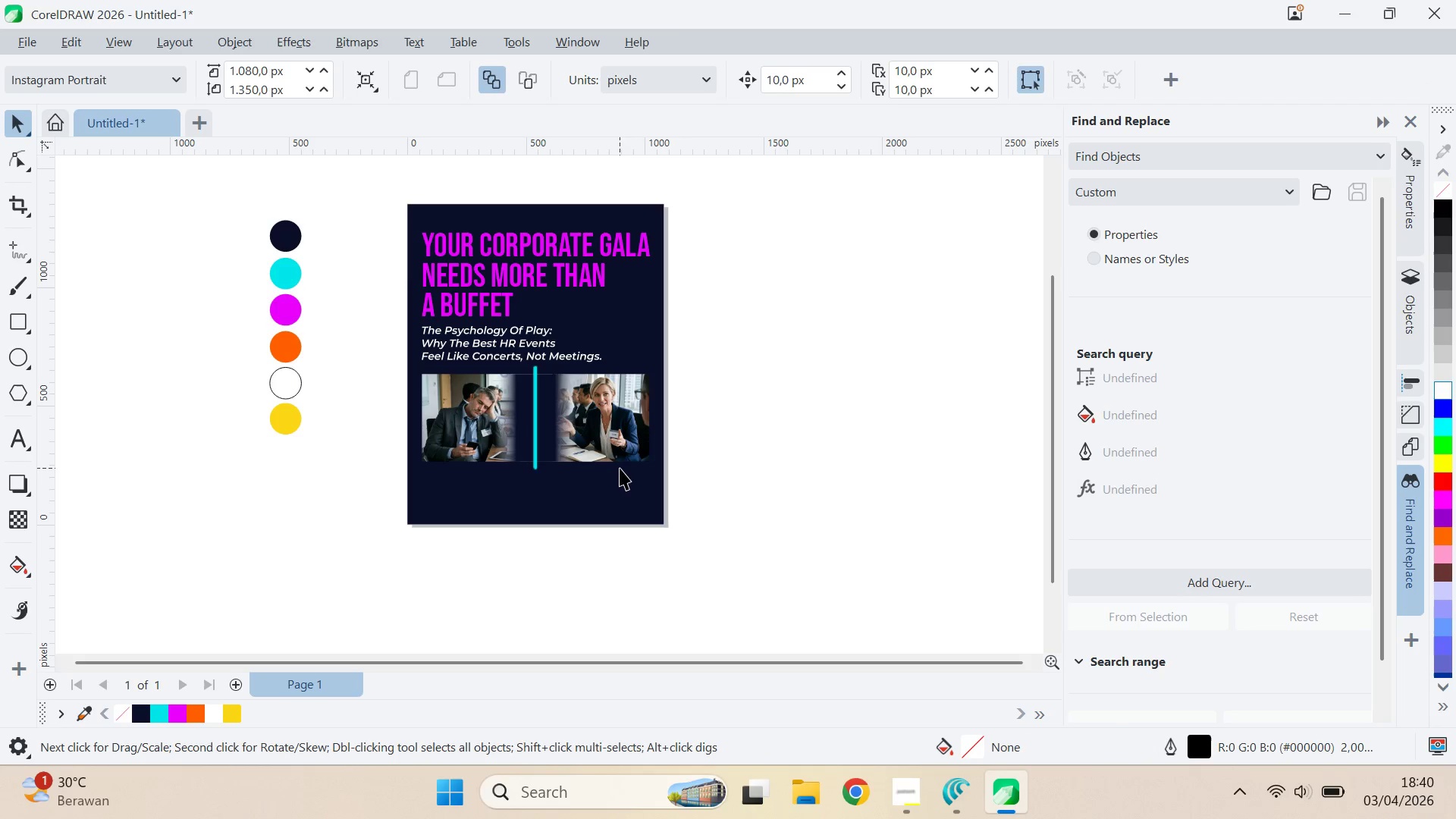 
key(Alt+AltLeft)
 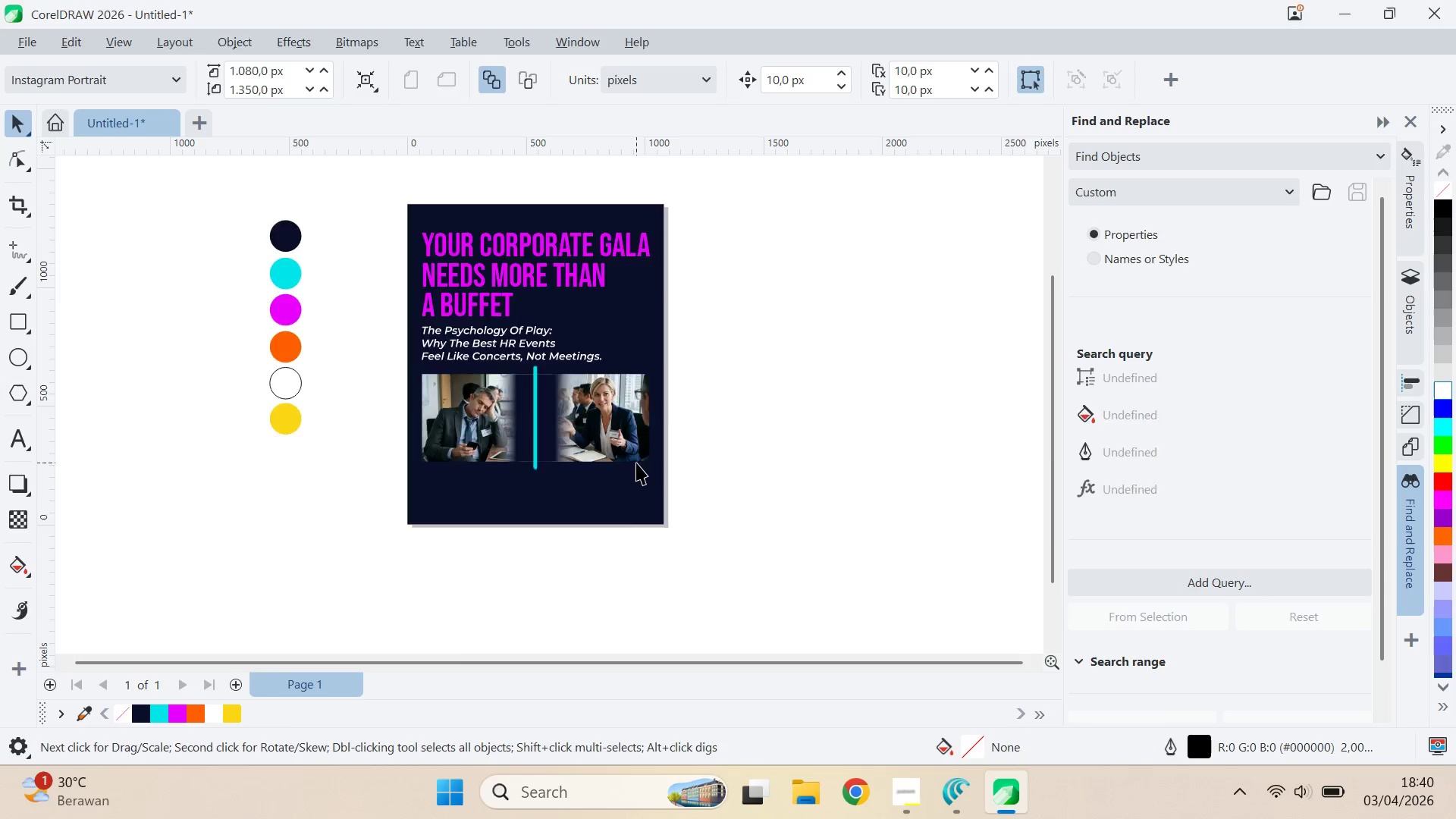 
key(Alt+Tab)